 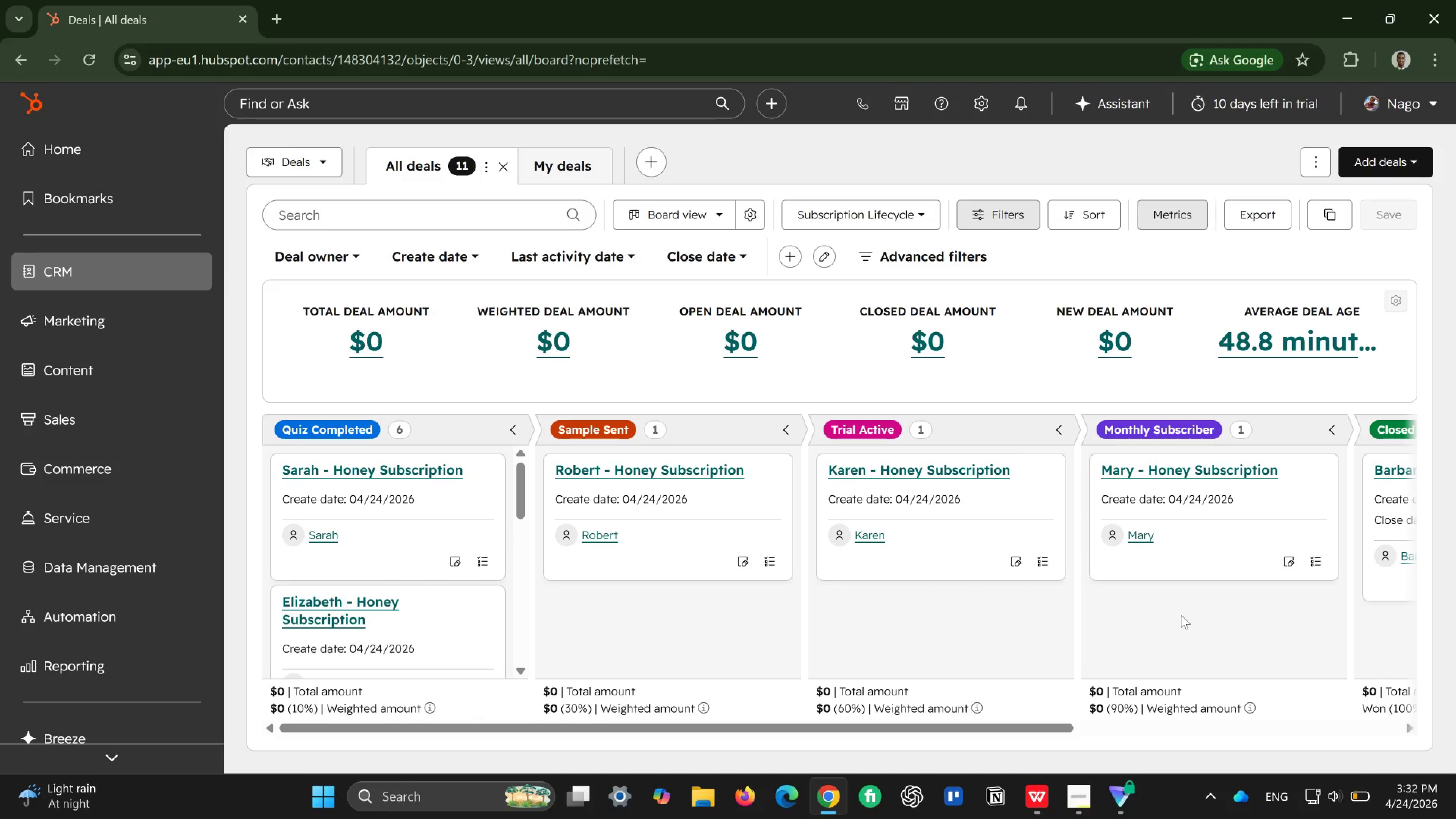 
scroll: coordinate [1181, 615], scroll_direction: up, amount: 3.0
 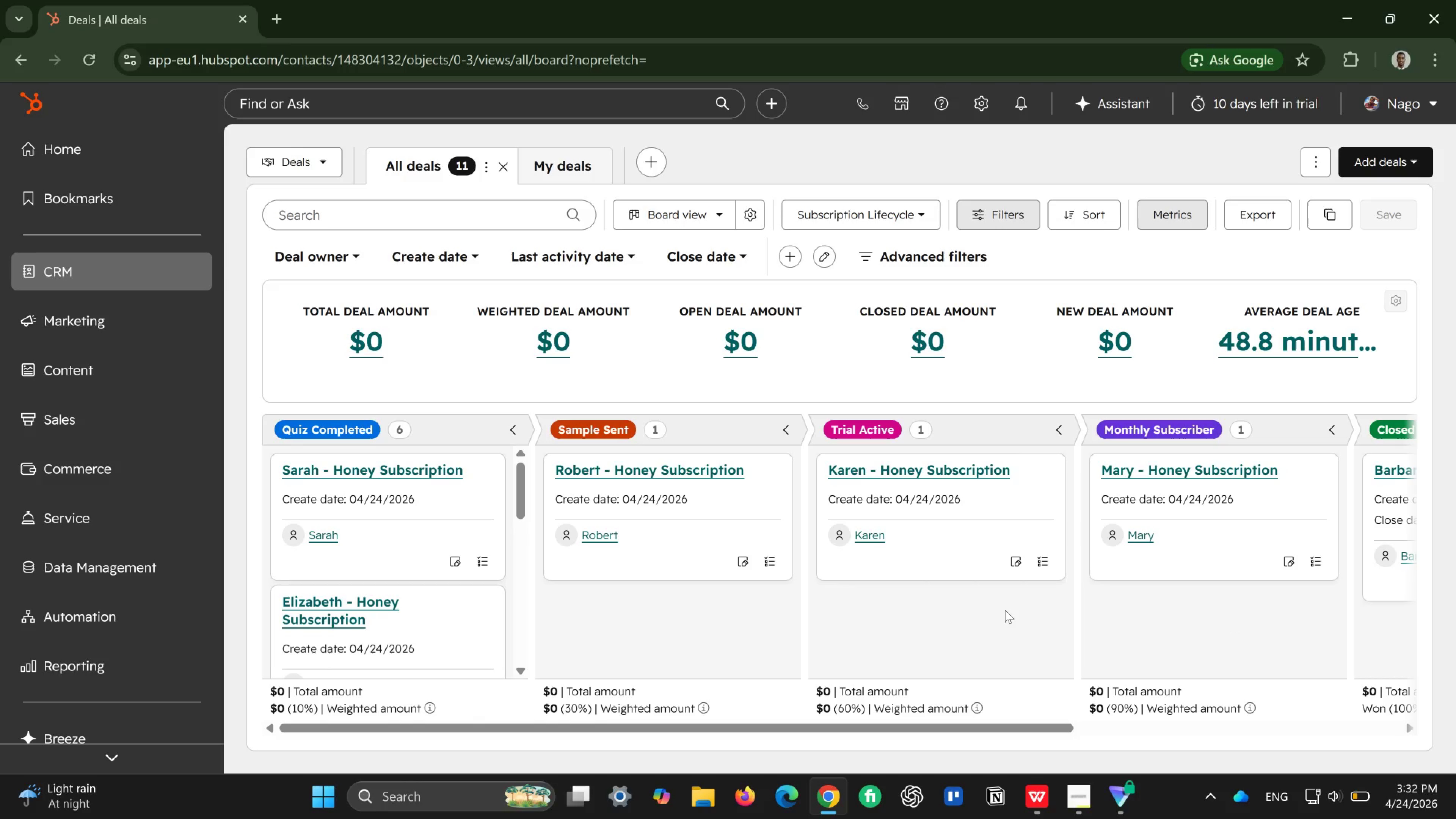 
scroll: coordinate [1005, 610], scroll_direction: down, amount: 2.0
 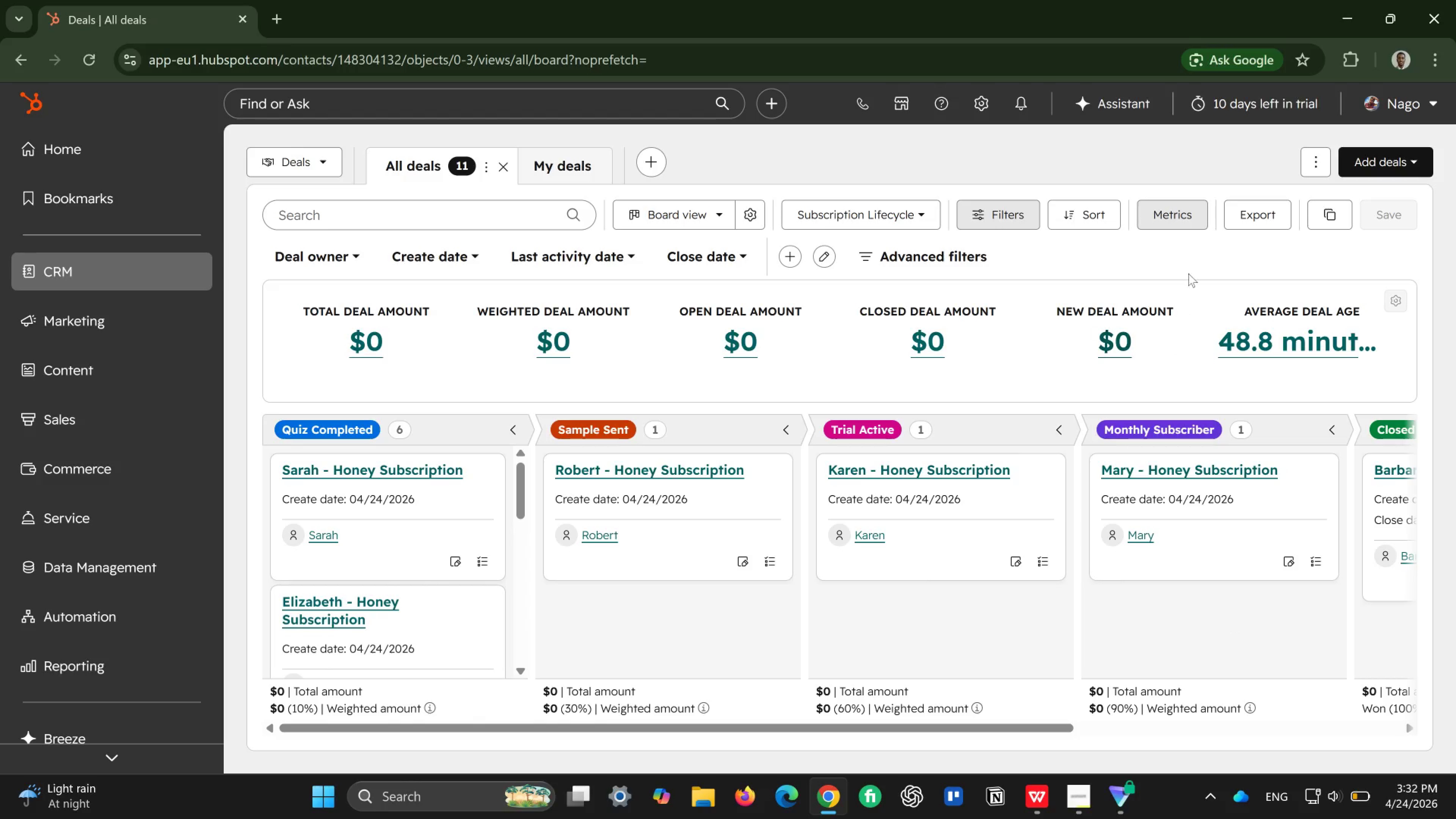 
left_click([1175, 212])
 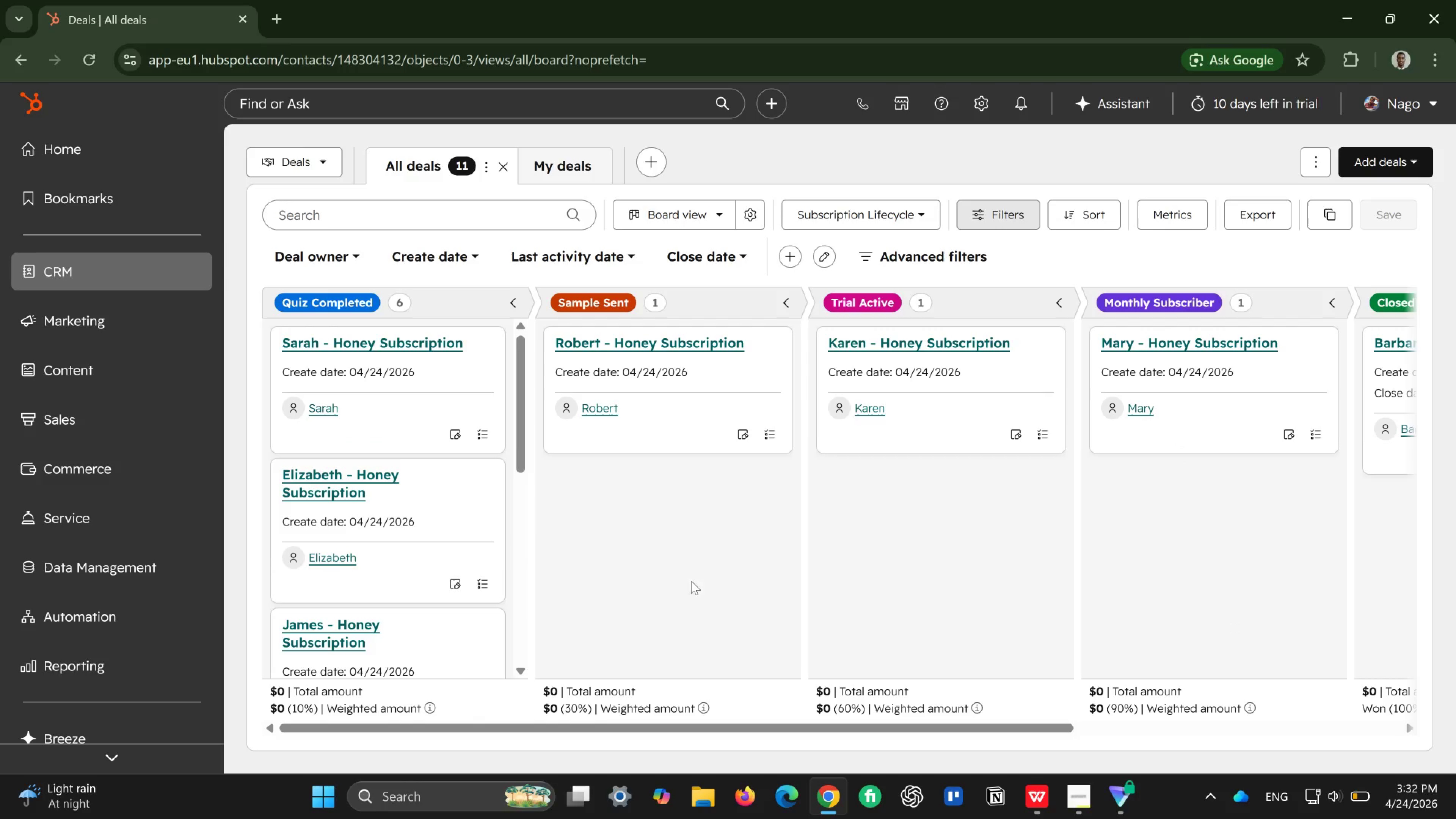 
scroll: coordinate [337, 584], scroll_direction: down, amount: 4.0
 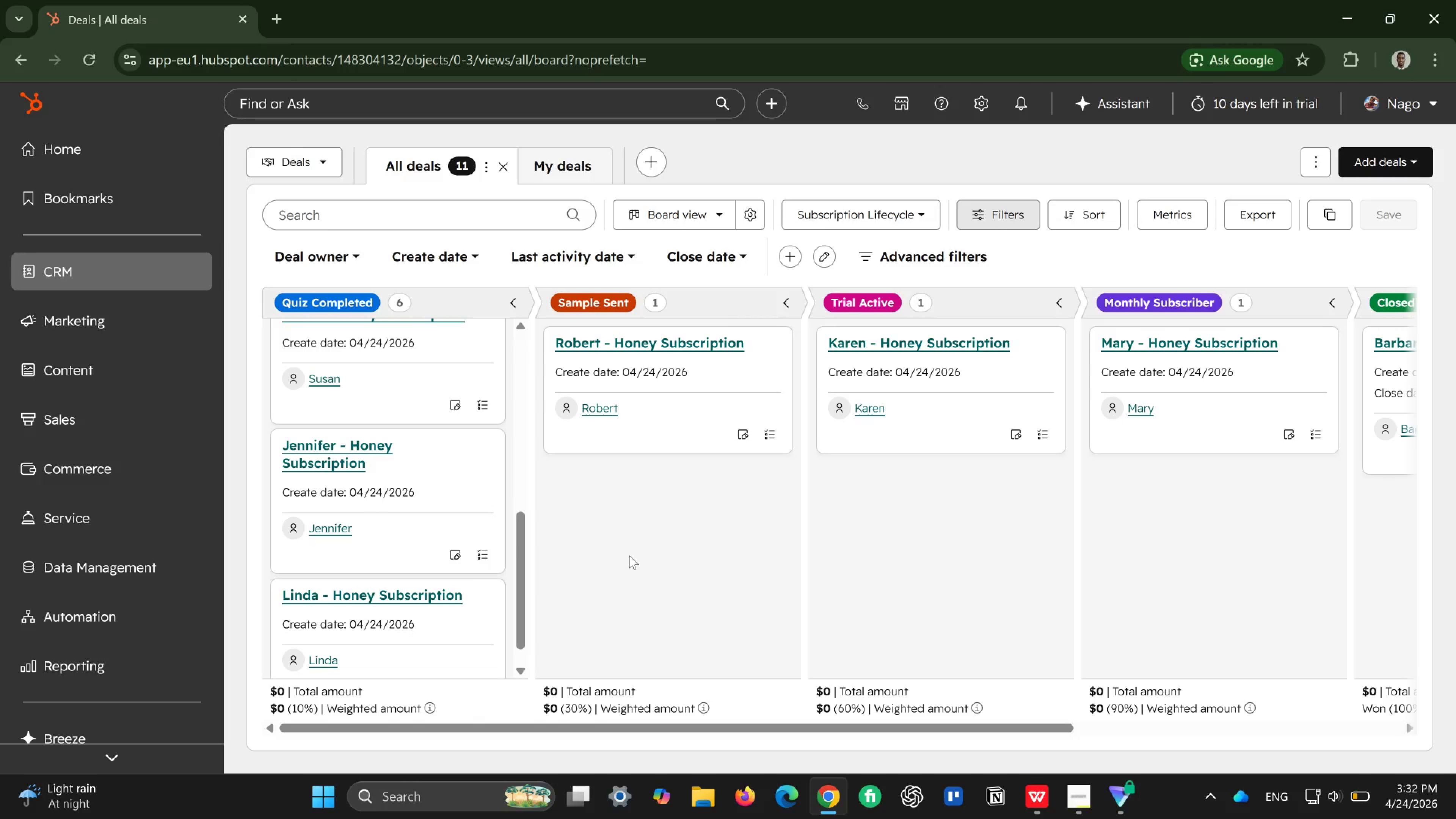 
scroll: coordinate [449, 526], scroll_direction: up, amount: 13.0
 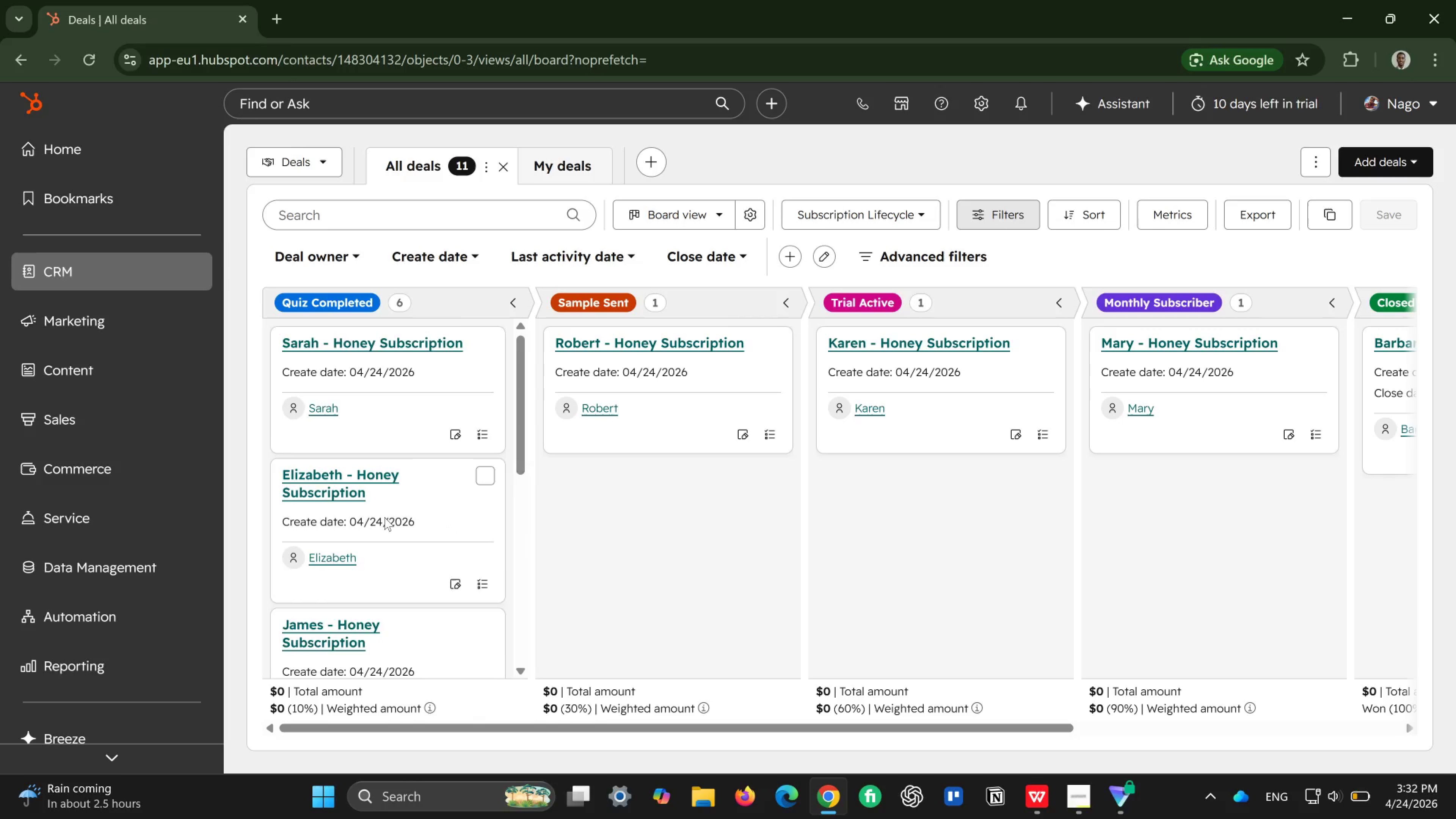 
scroll: coordinate [384, 517], scroll_direction: down, amount: 6.0
 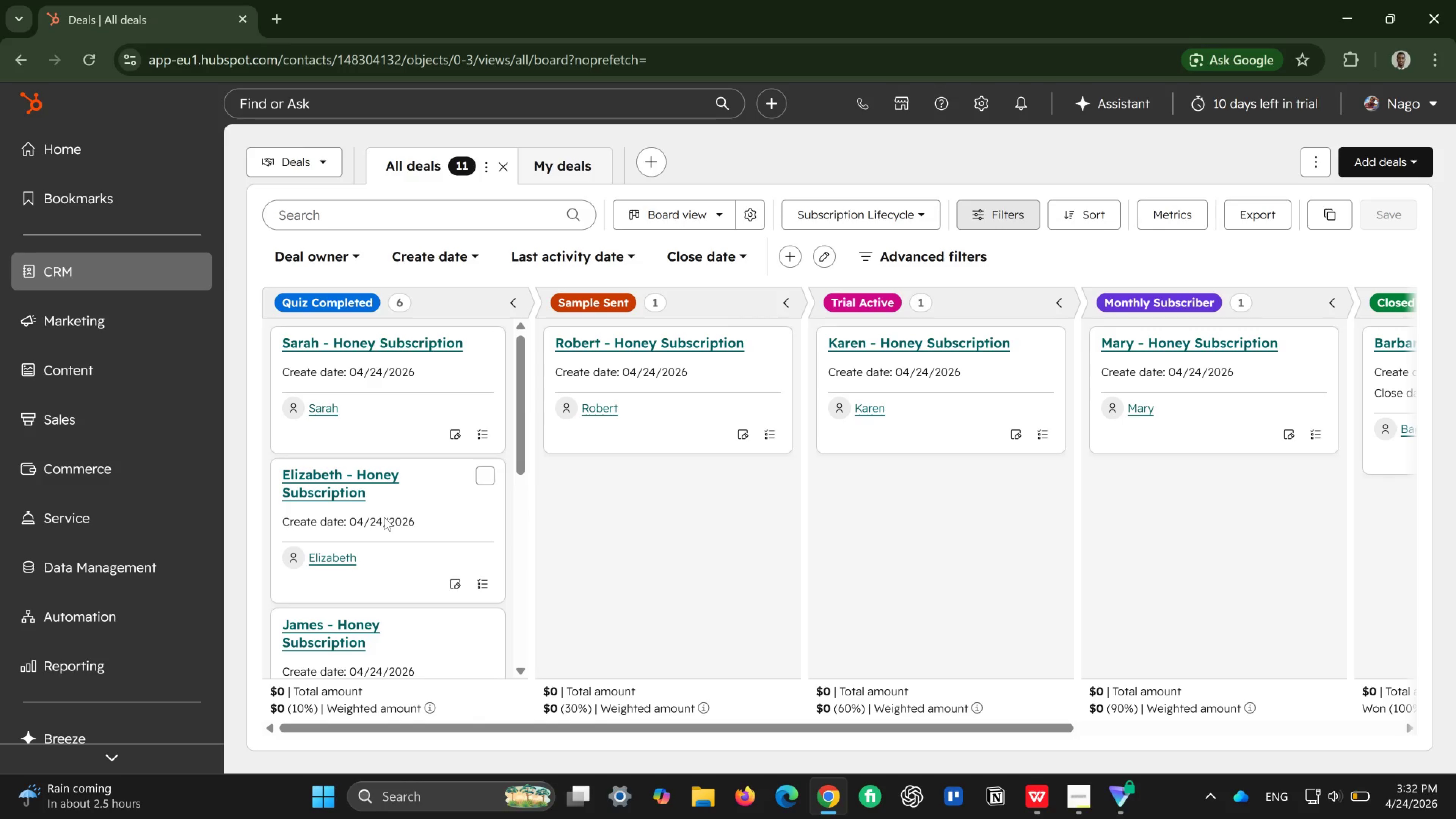 
scroll: coordinate [384, 517], scroll_direction: up, amount: 3.0
 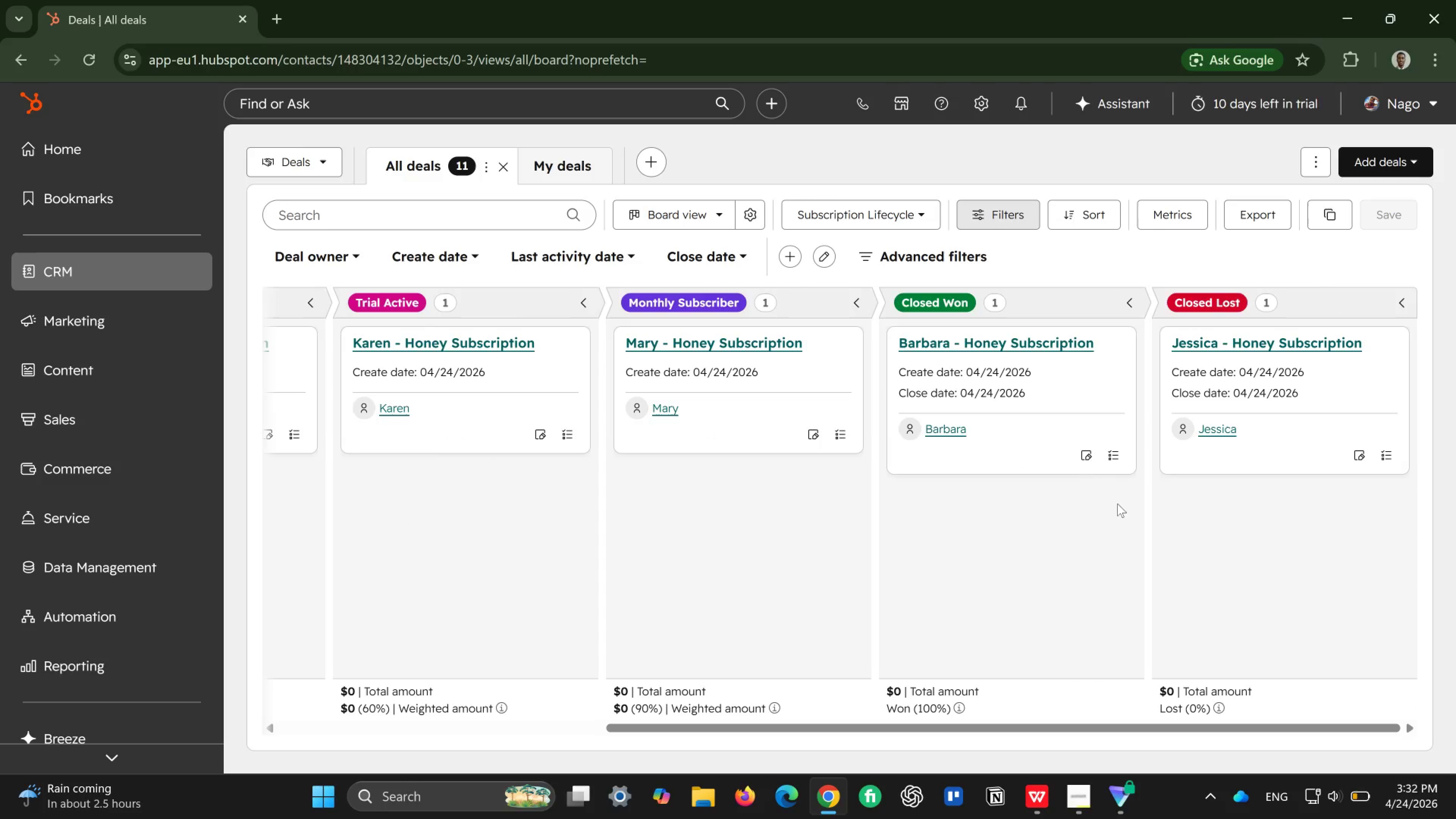 
wait(26.94)
 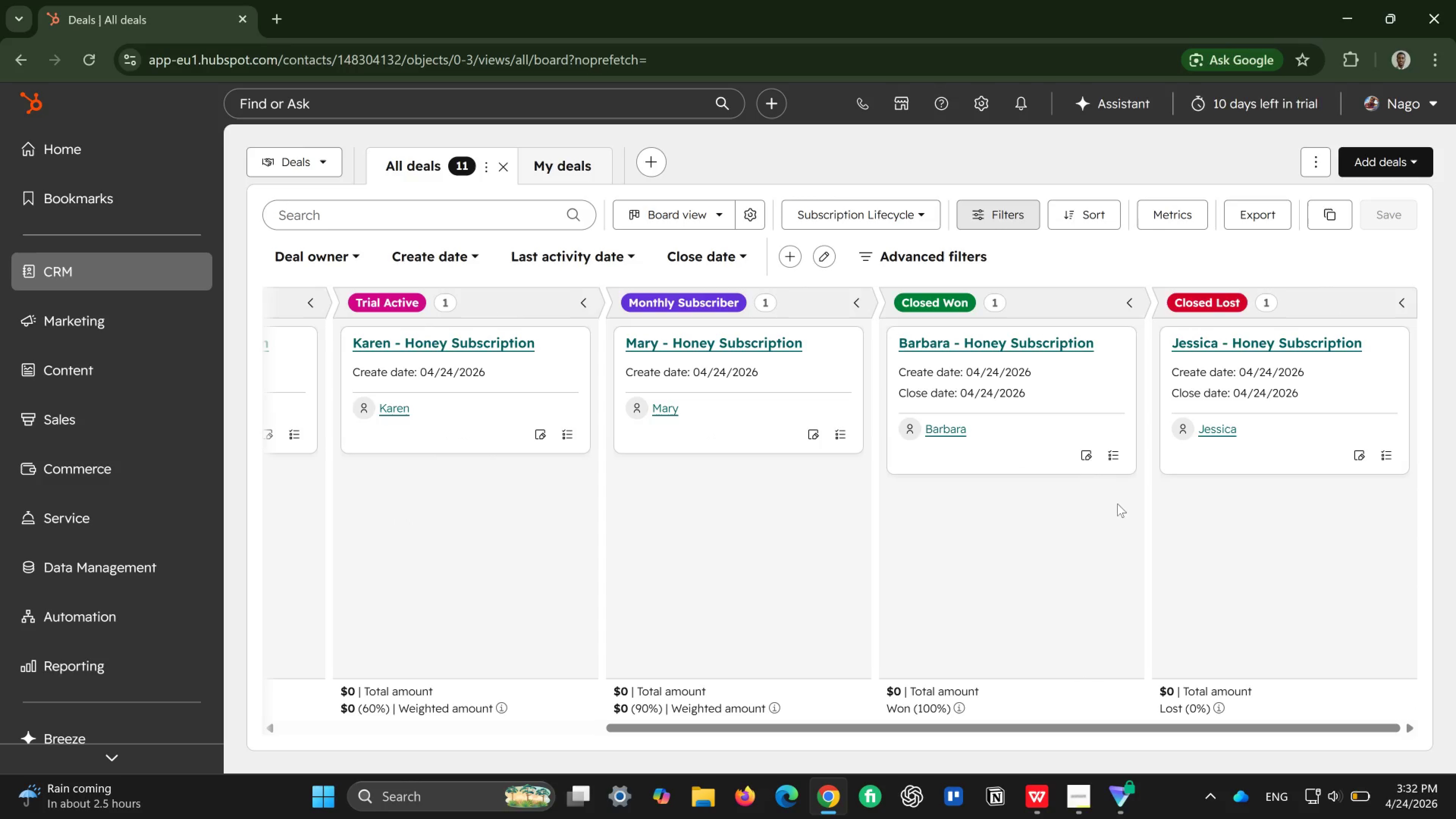 
mouse_move([368, 485])
 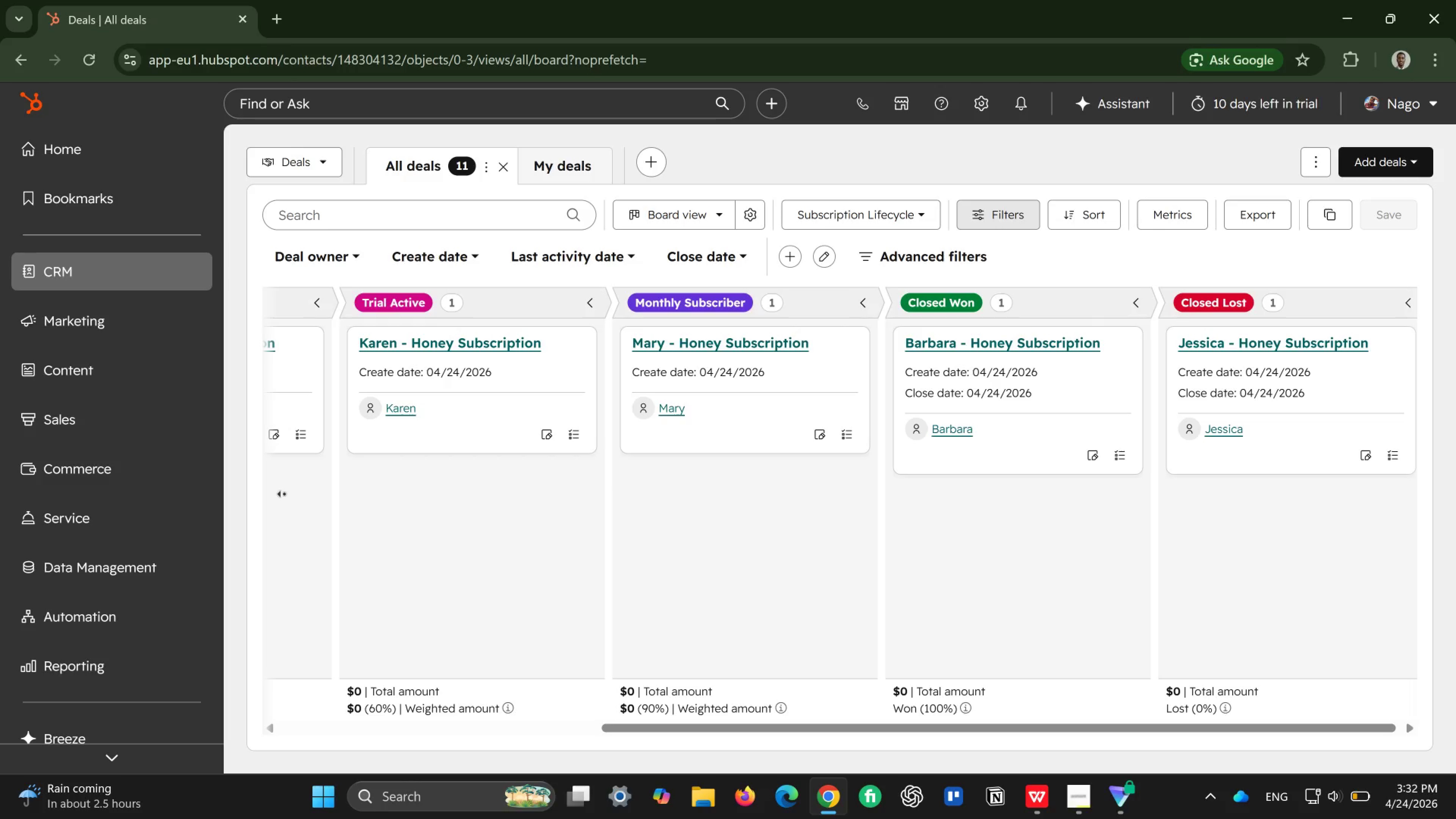 
mouse_move([281, 503])
 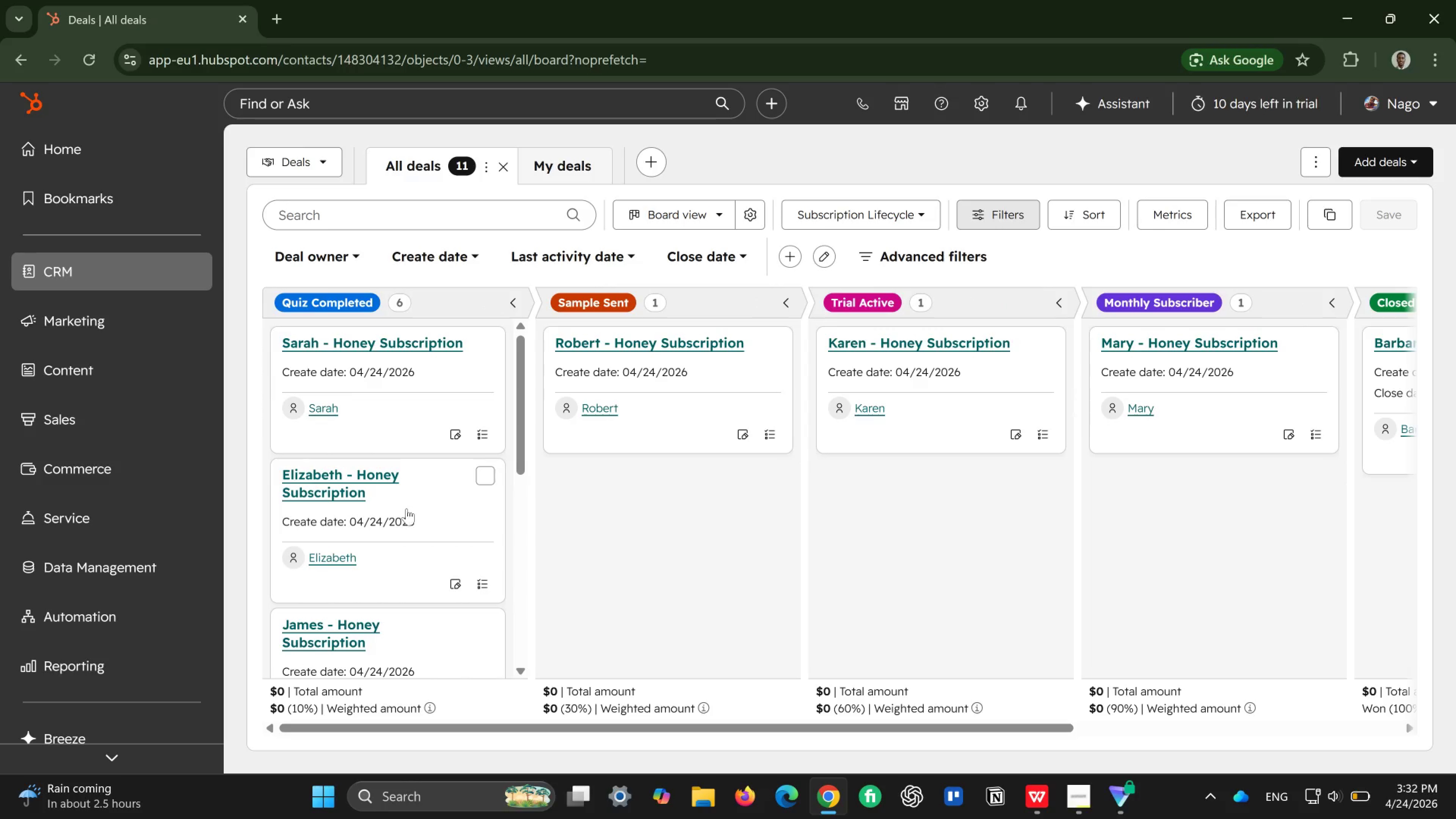 
left_click_drag(start_coordinate=[406, 512], to_coordinate=[911, 542])
 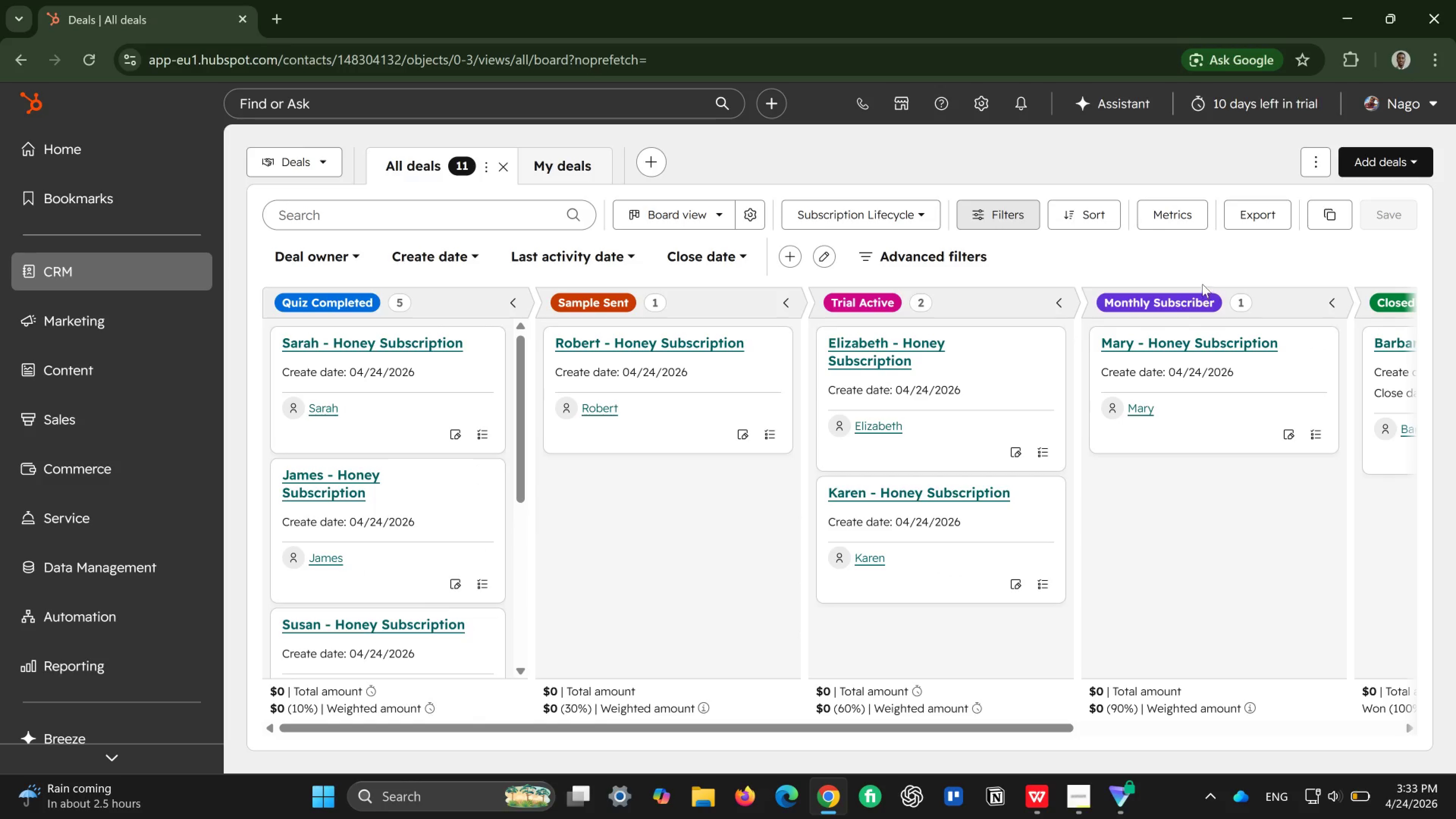 
wait(5.99)
 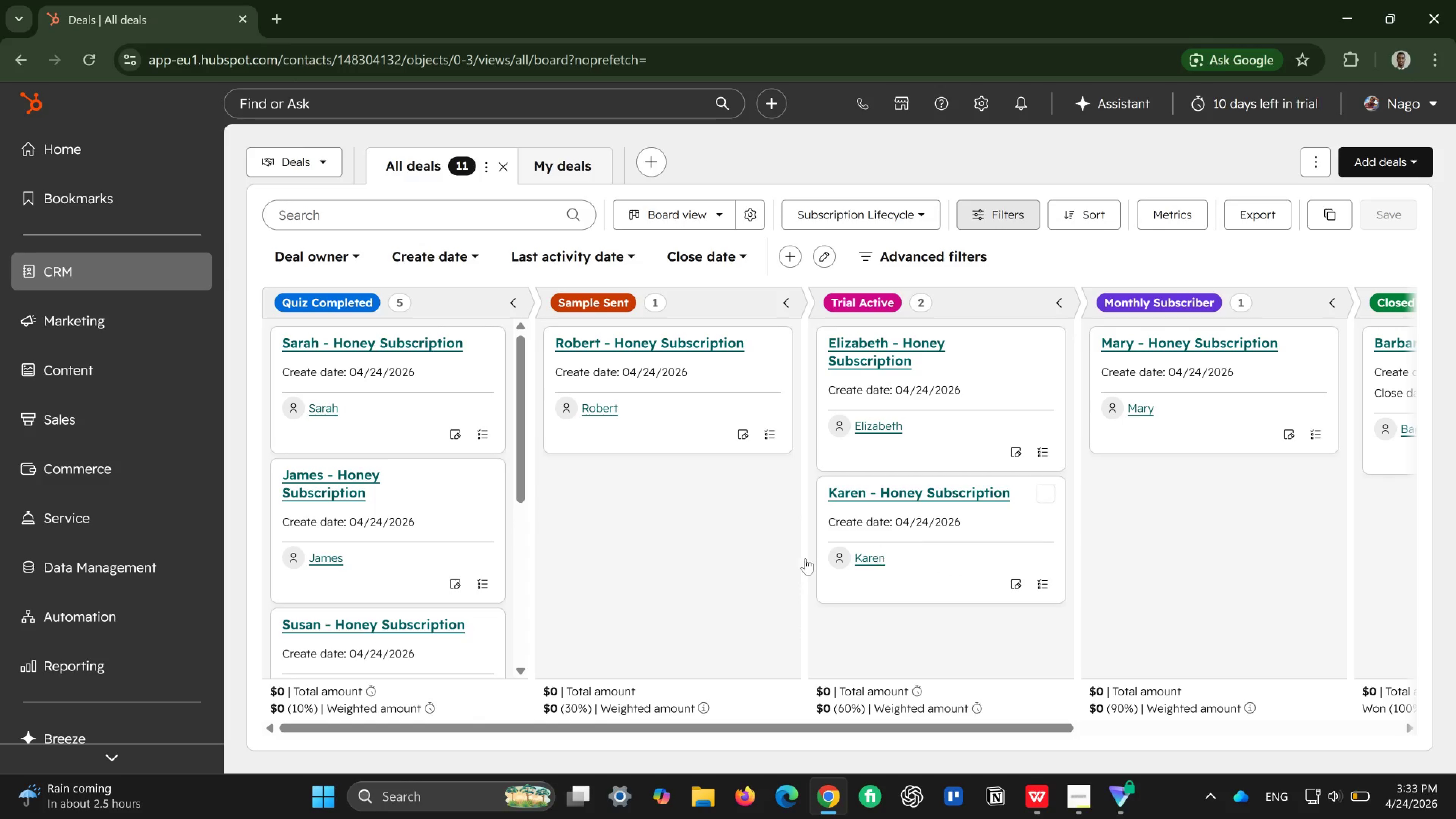 
left_click_drag(start_coordinate=[950, 551], to_coordinate=[1202, 524])
 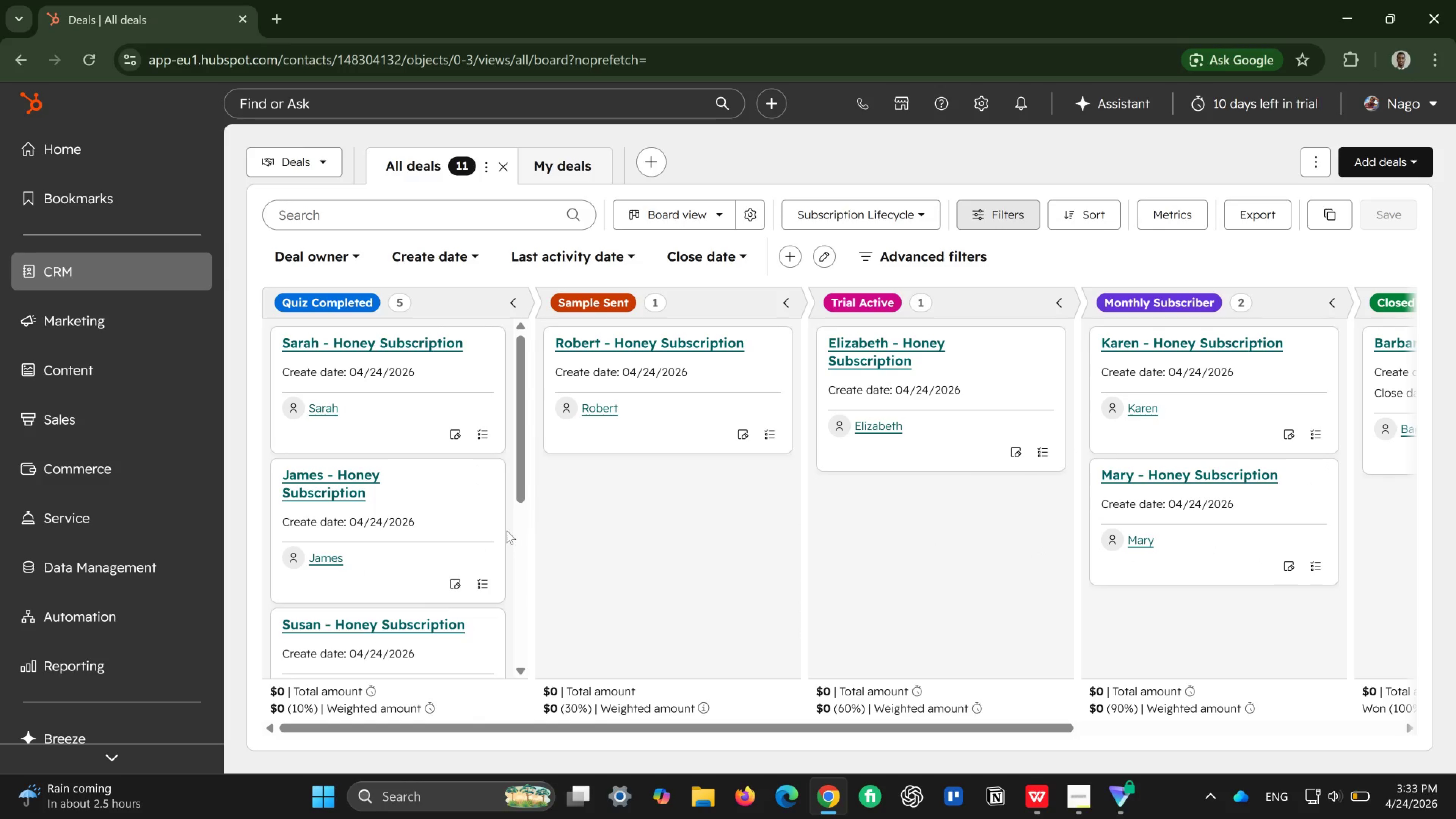 
left_click_drag(start_coordinate=[454, 527], to_coordinate=[1180, 646])
 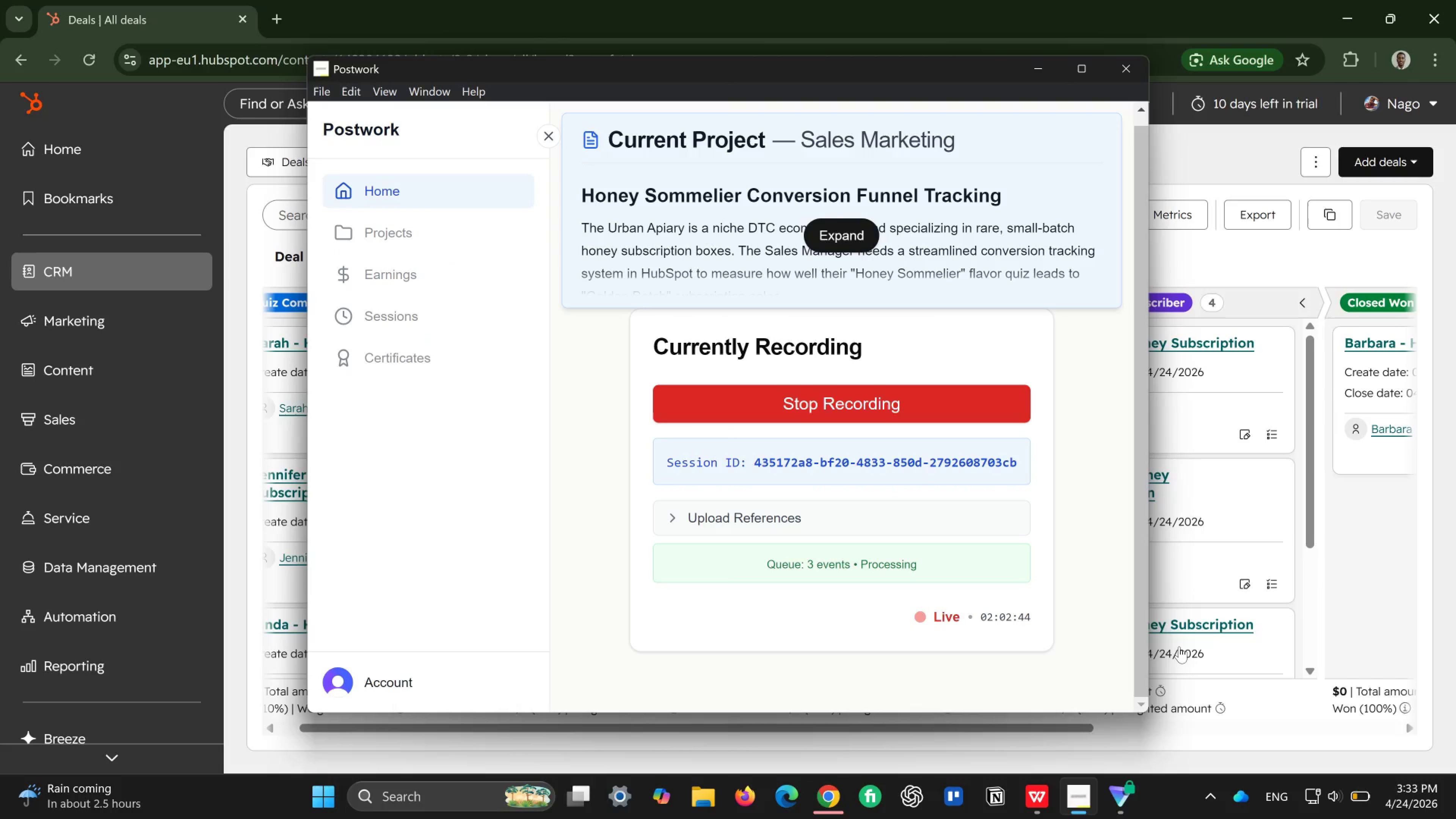 
scroll: coordinate [1130, 608], scroll_direction: down, amount: 12.0